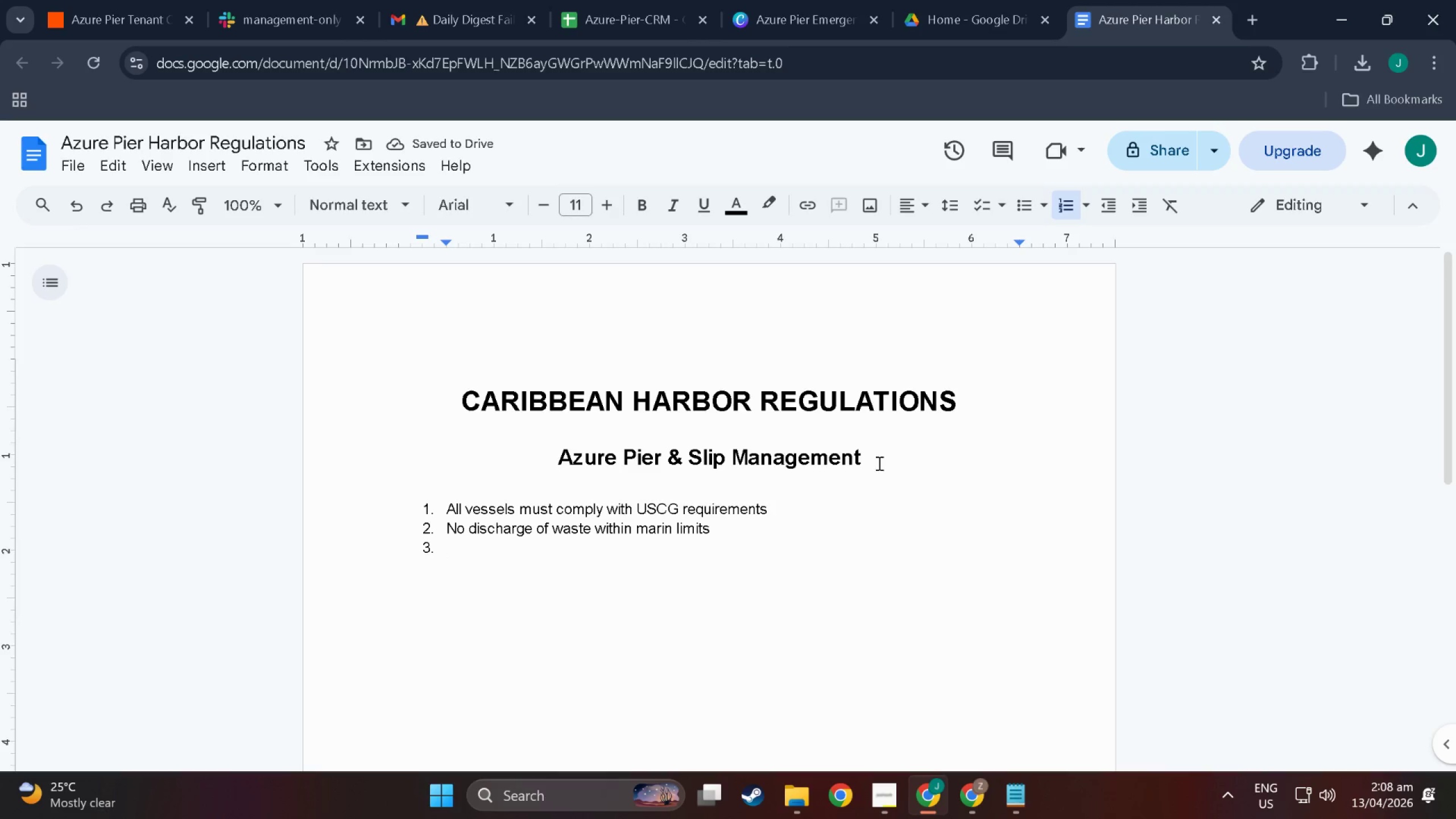 
wait(6.2)
 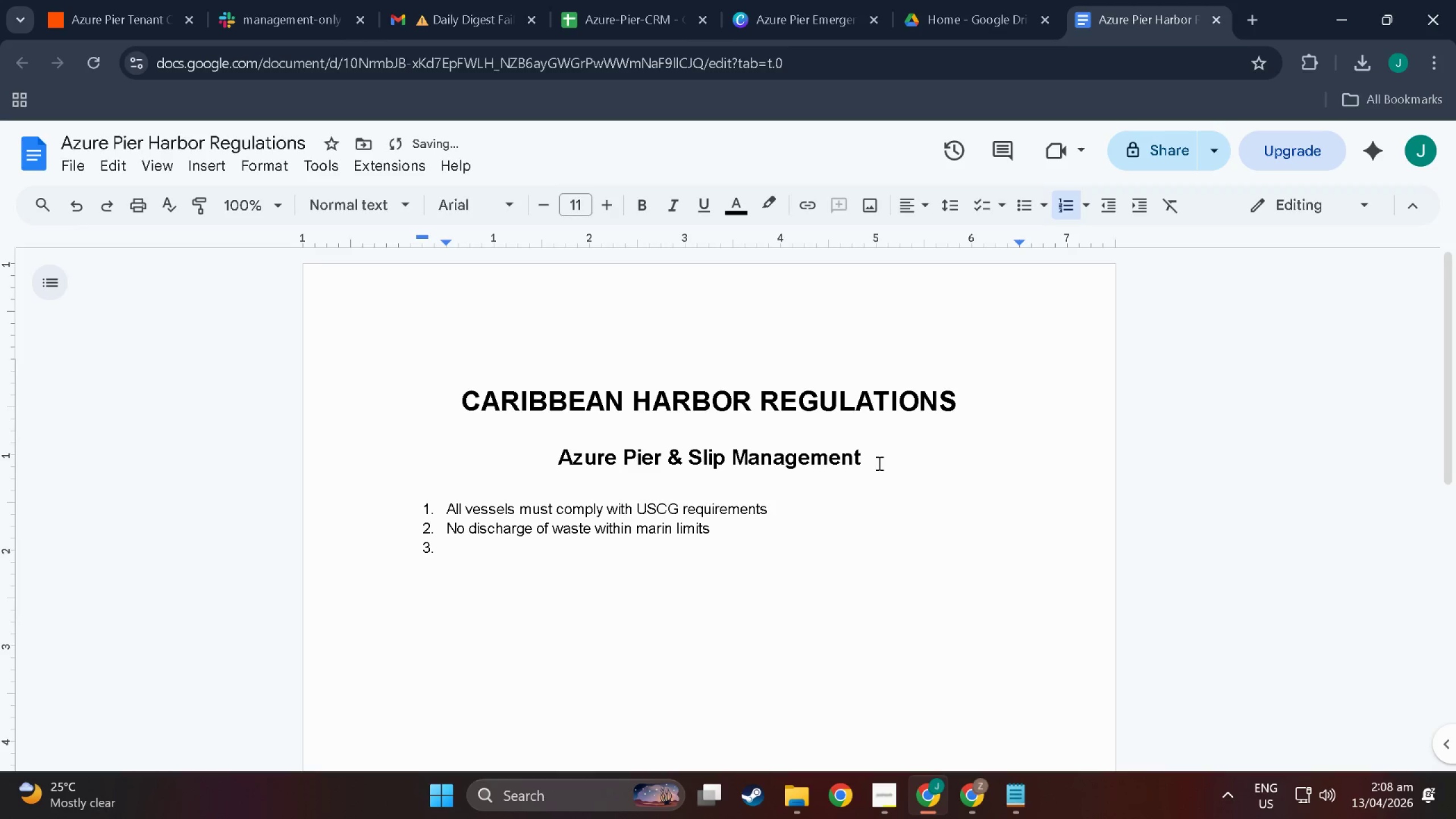 
type(Fire extingus)
key(Backspace)
type(iis)
key(Backspace)
key(Backspace)
type(sher r)
key(Backspace)
key(Backspace)
type( required)
 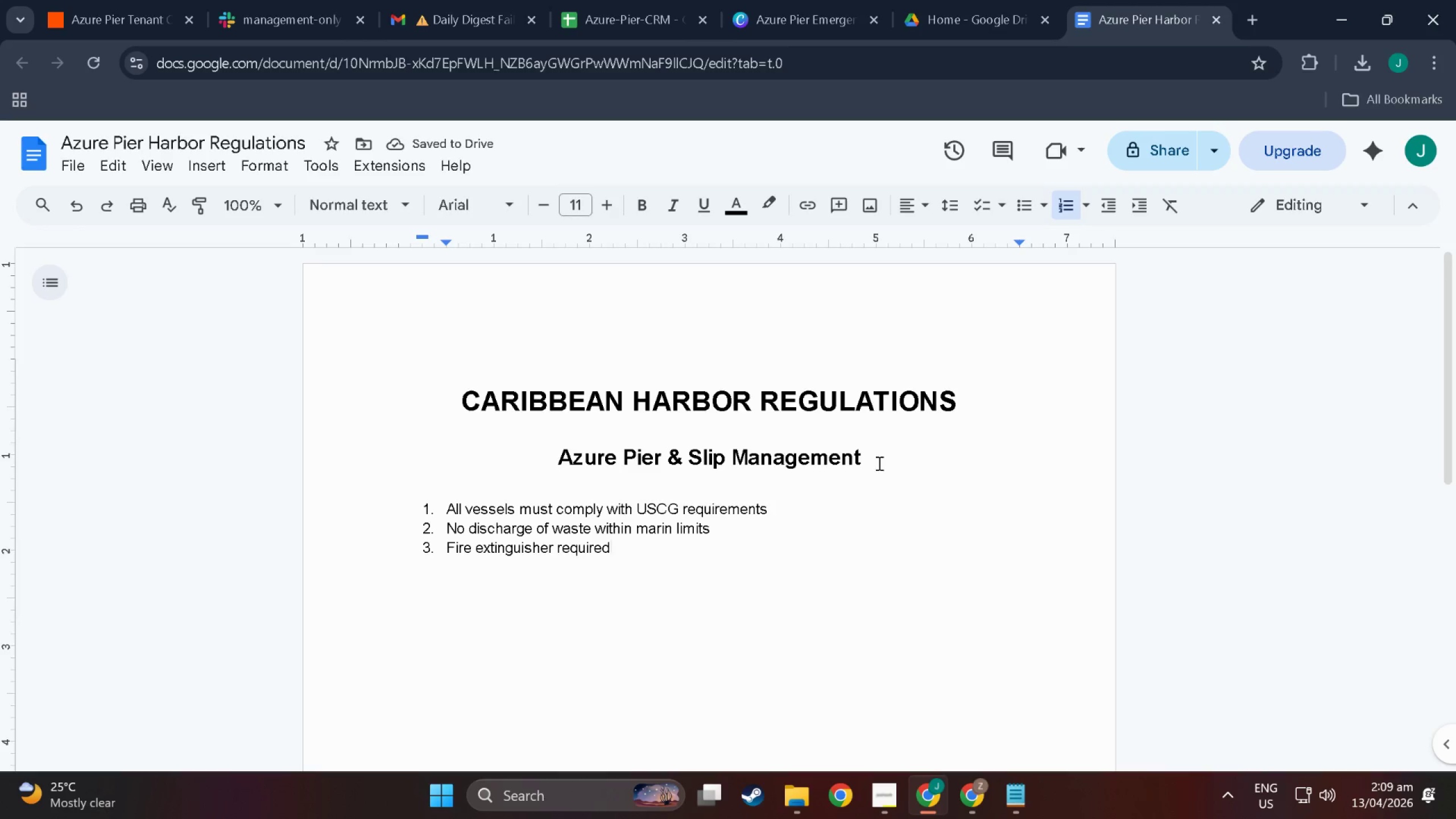 
type( on all vessels)
 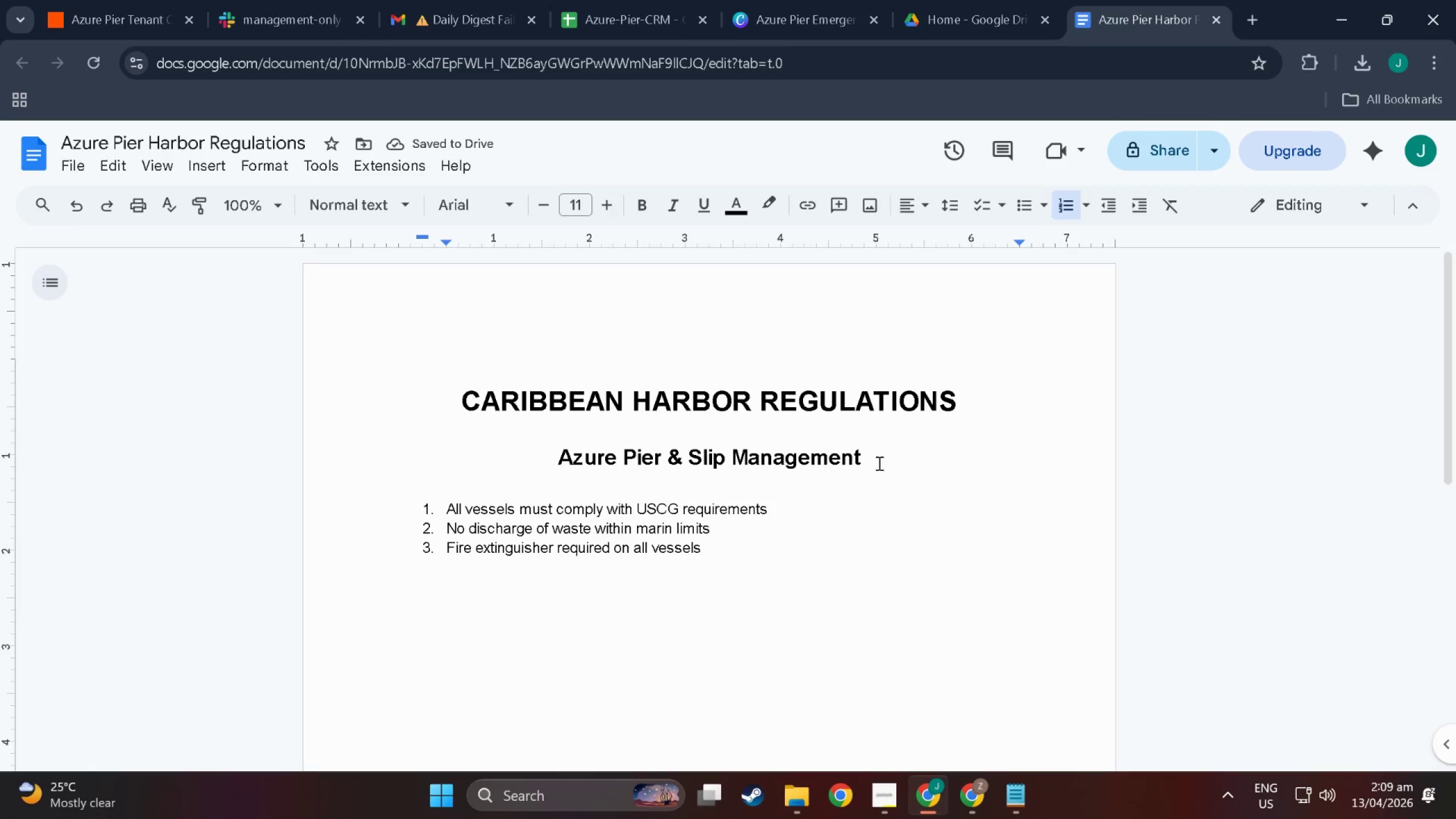 
wait(5.07)
 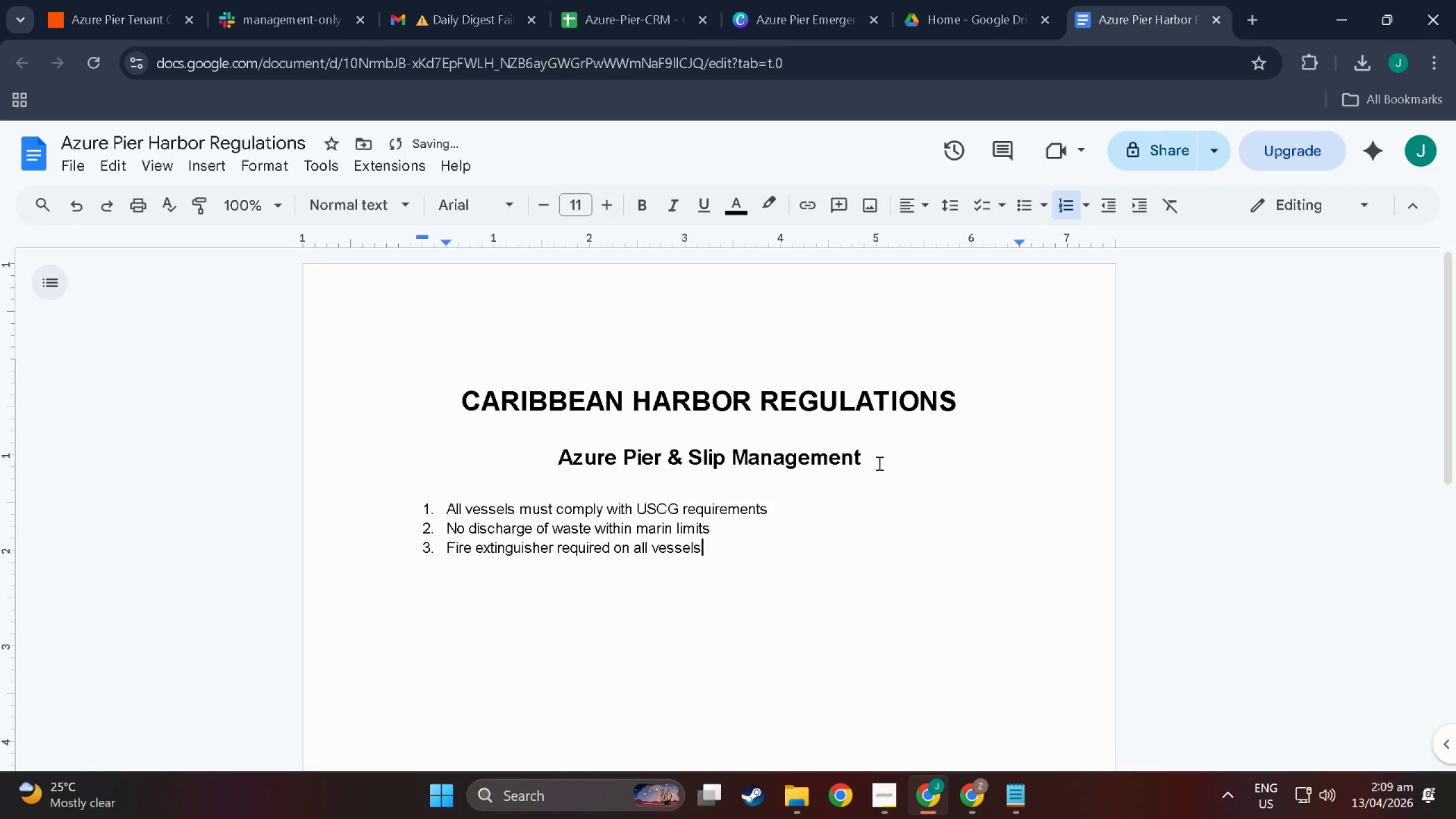 
key(NumpadEnter)
type(Emergency)
 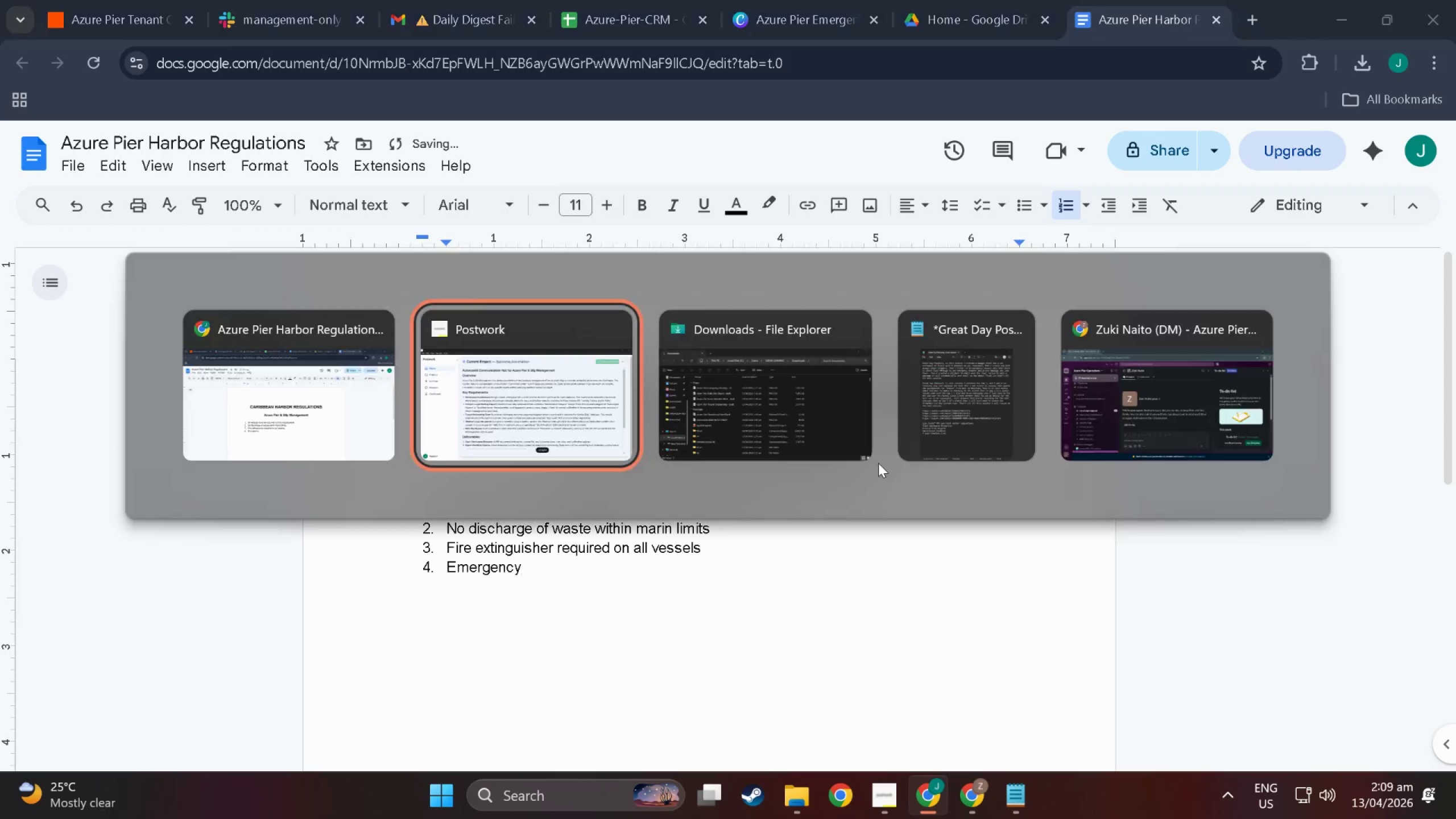 
 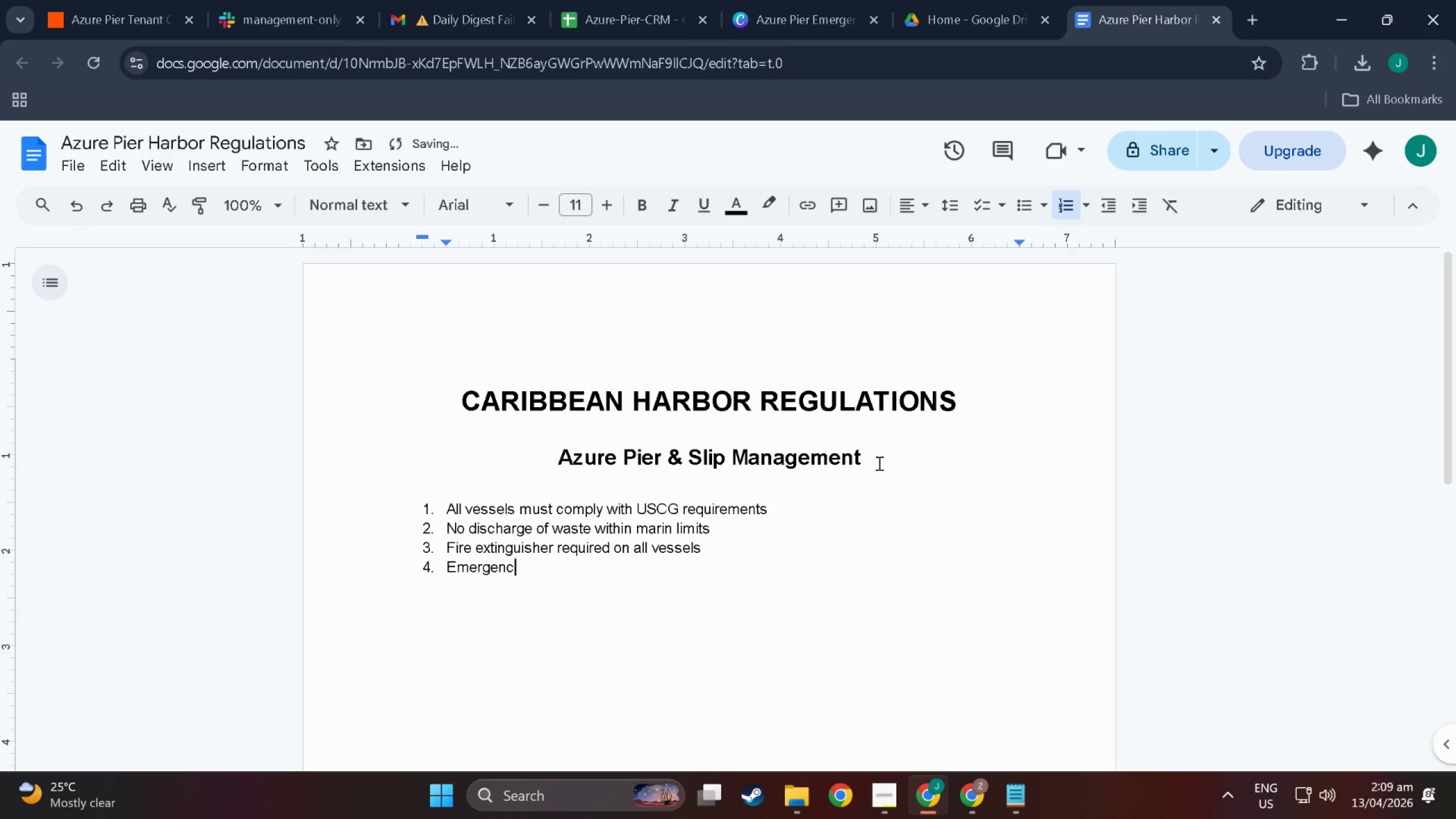 
key(Alt+AltLeft)
 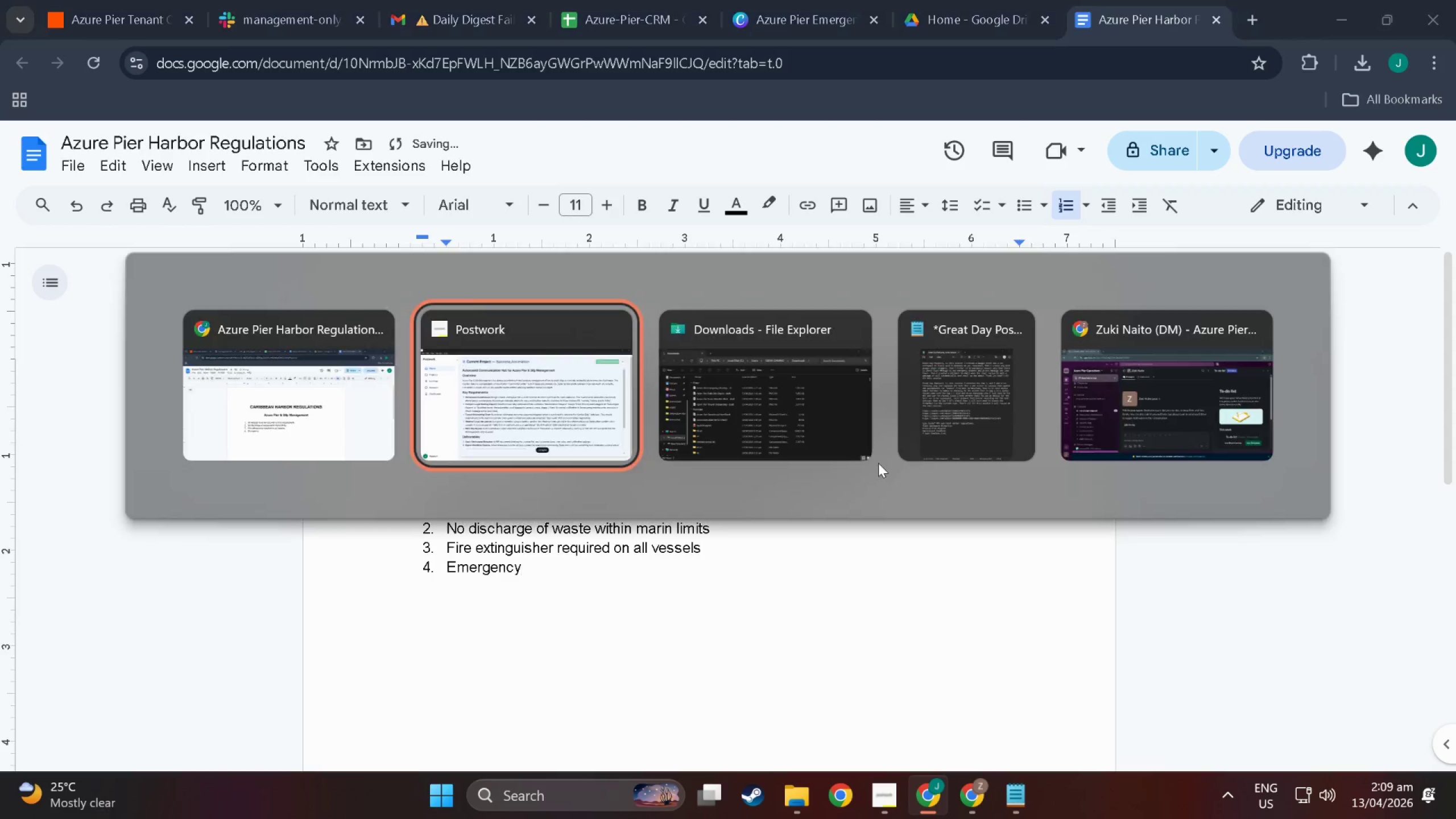 
key(Alt+Tab)